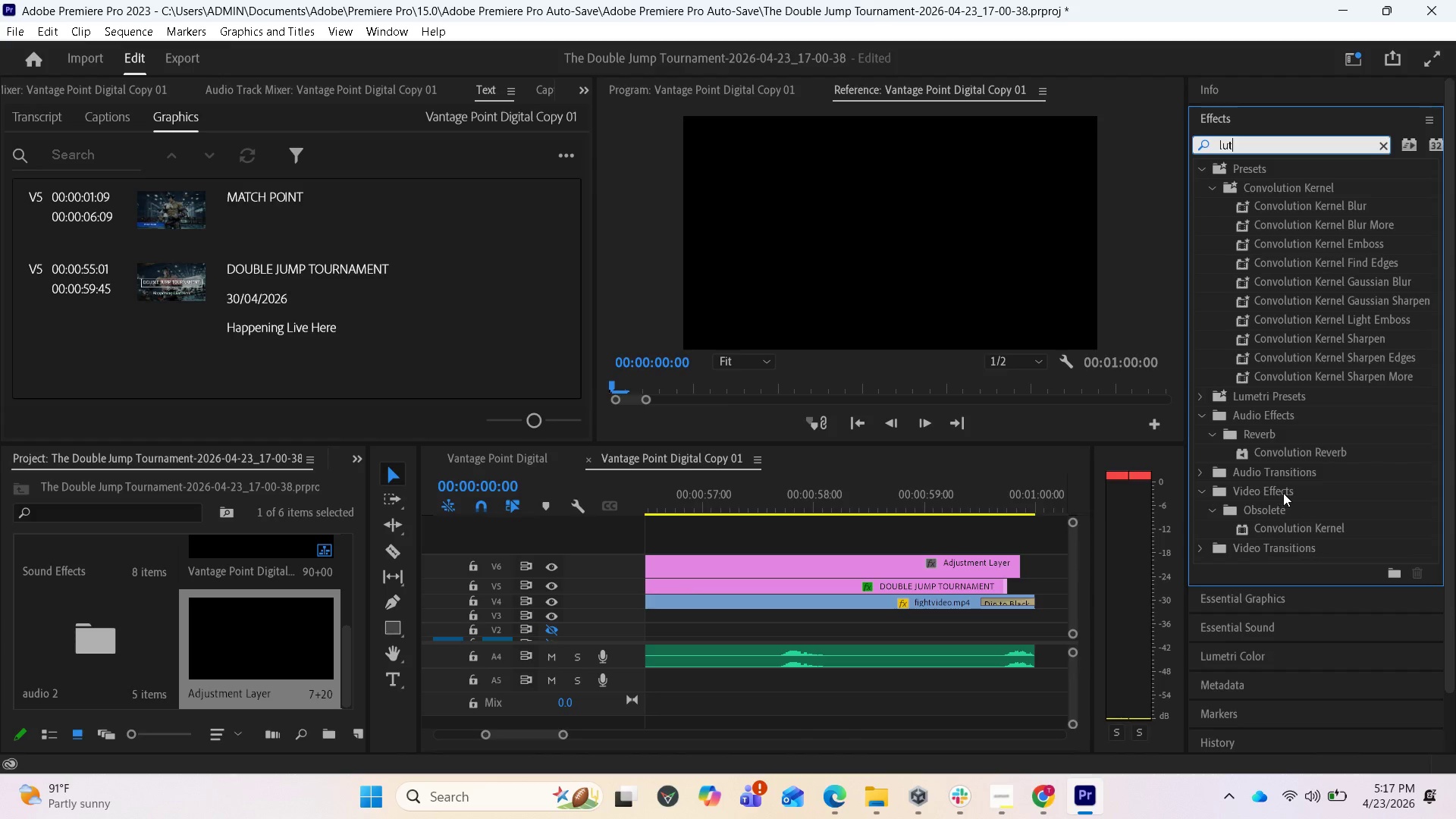 
mouse_move([1301, 476])
 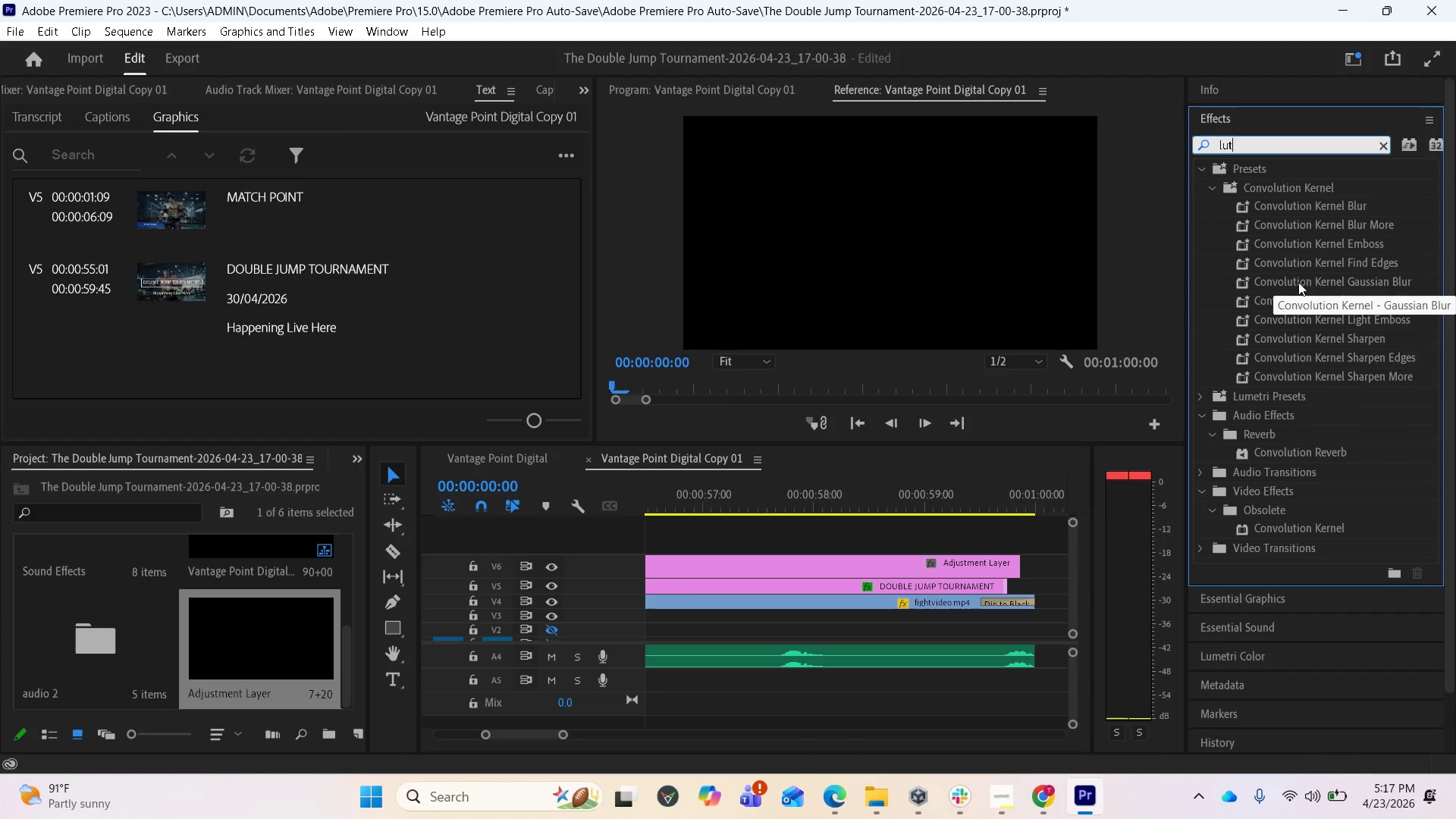 
wait(7.62)
 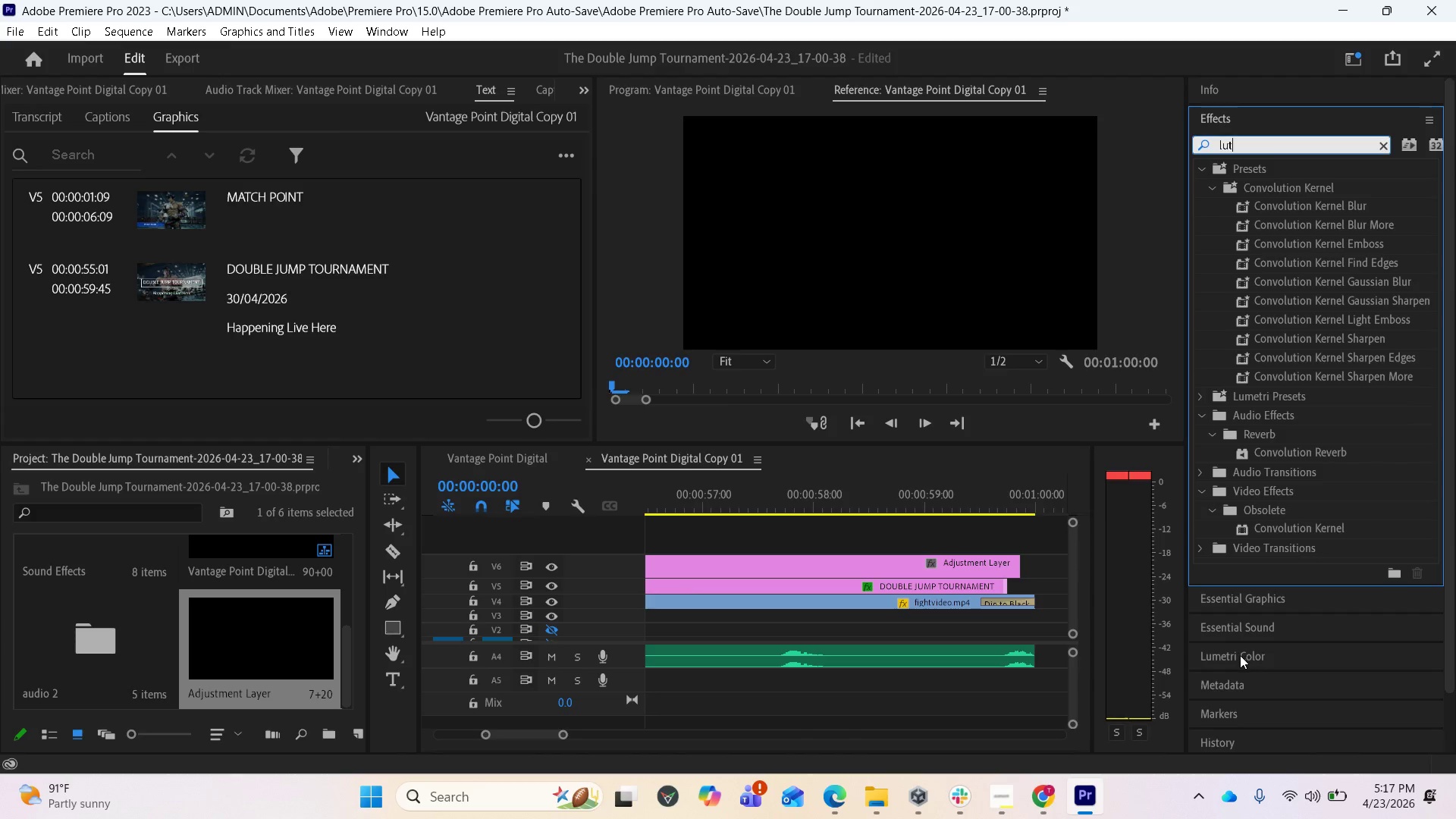 
key(S)
 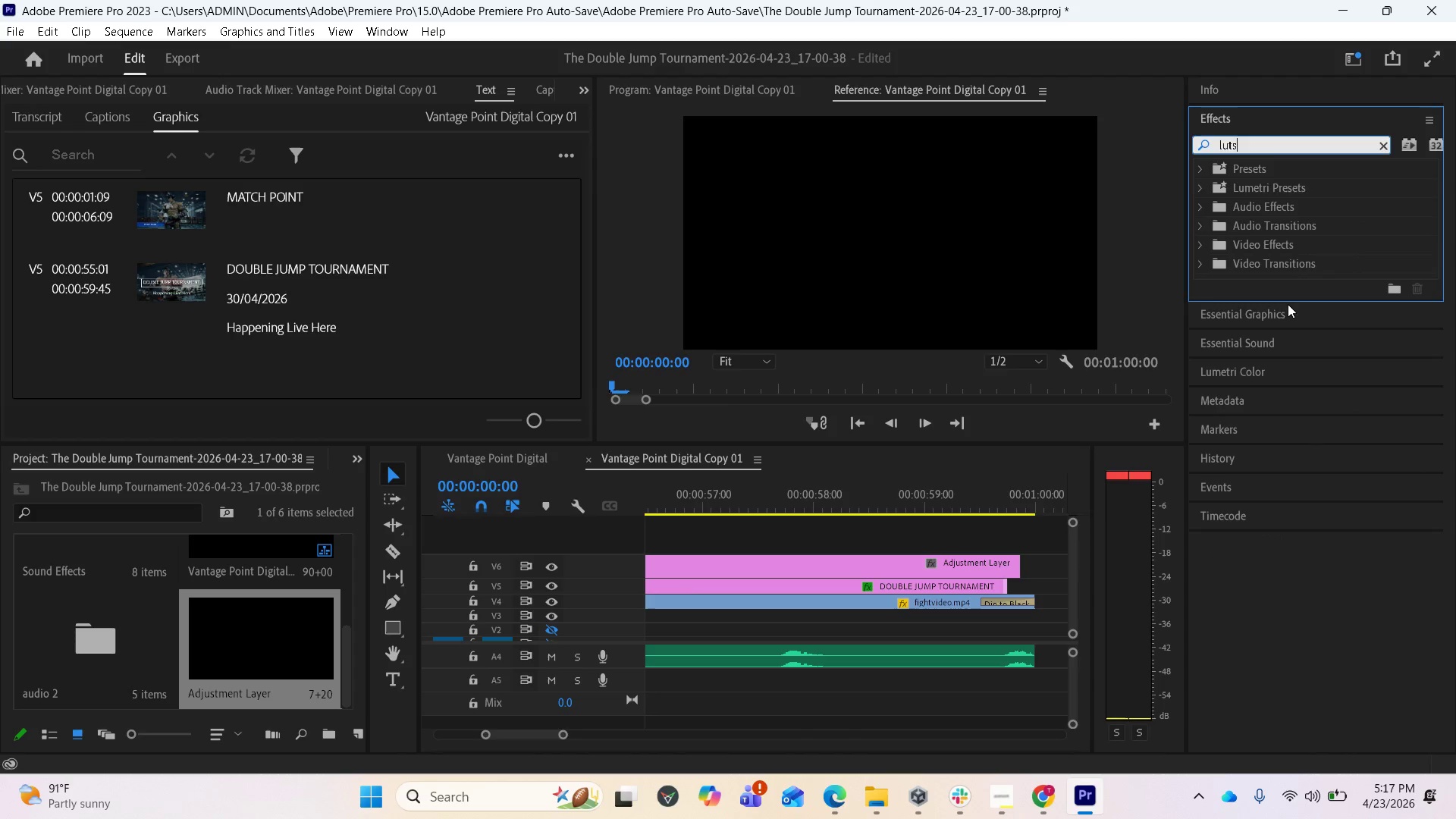 
key(Backspace)
 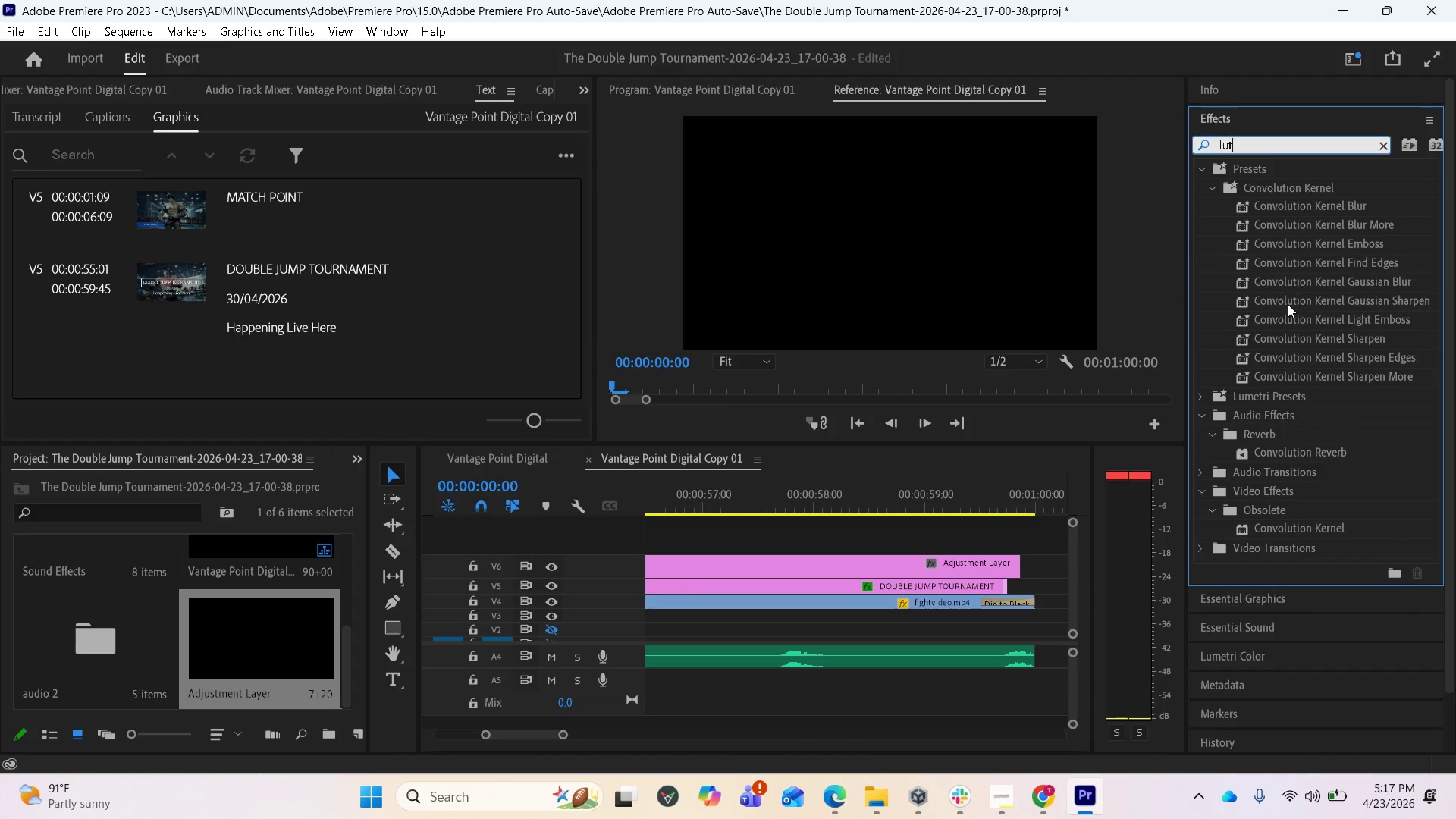 
key(Backspace)
 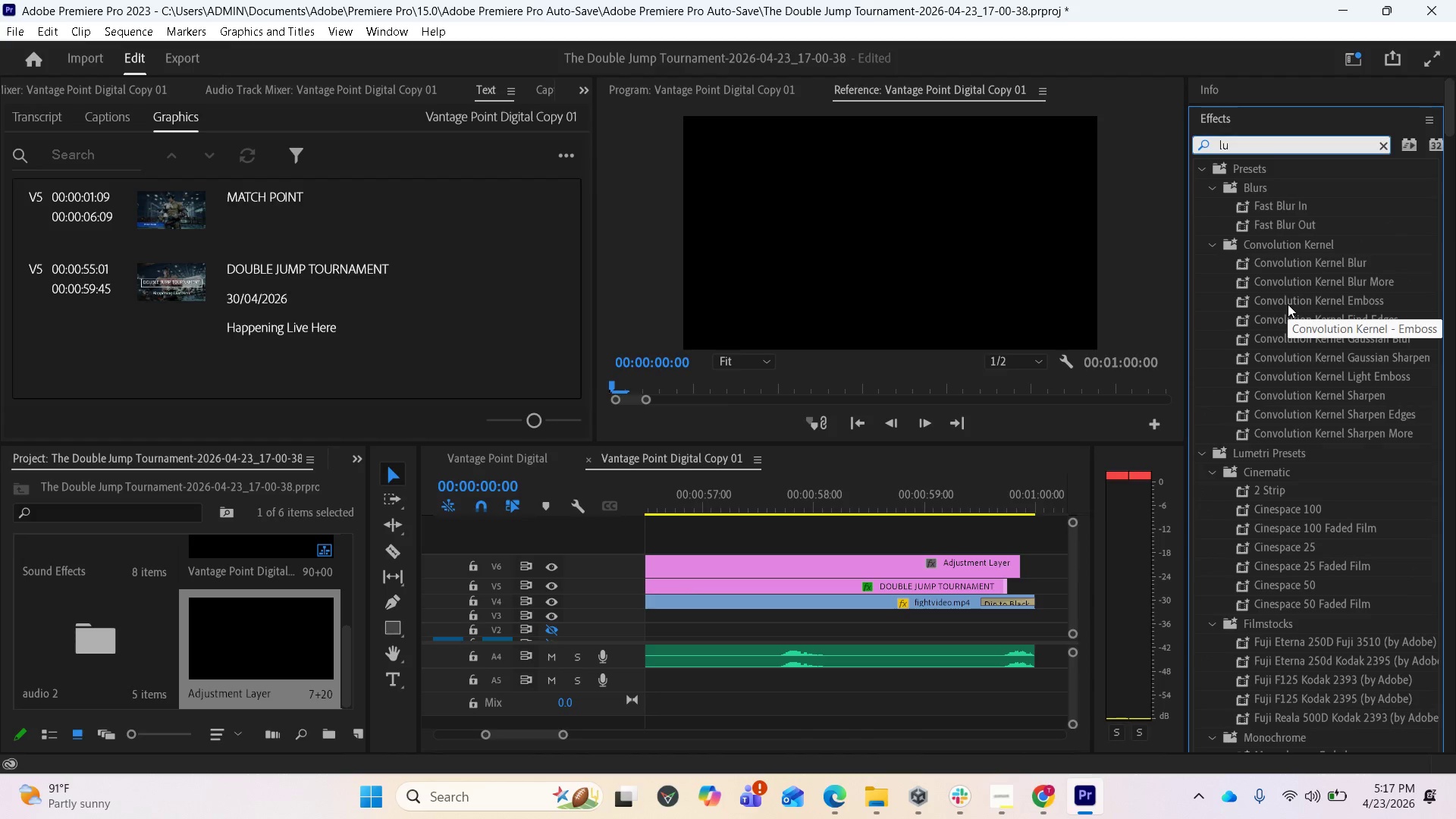 
key(M)
 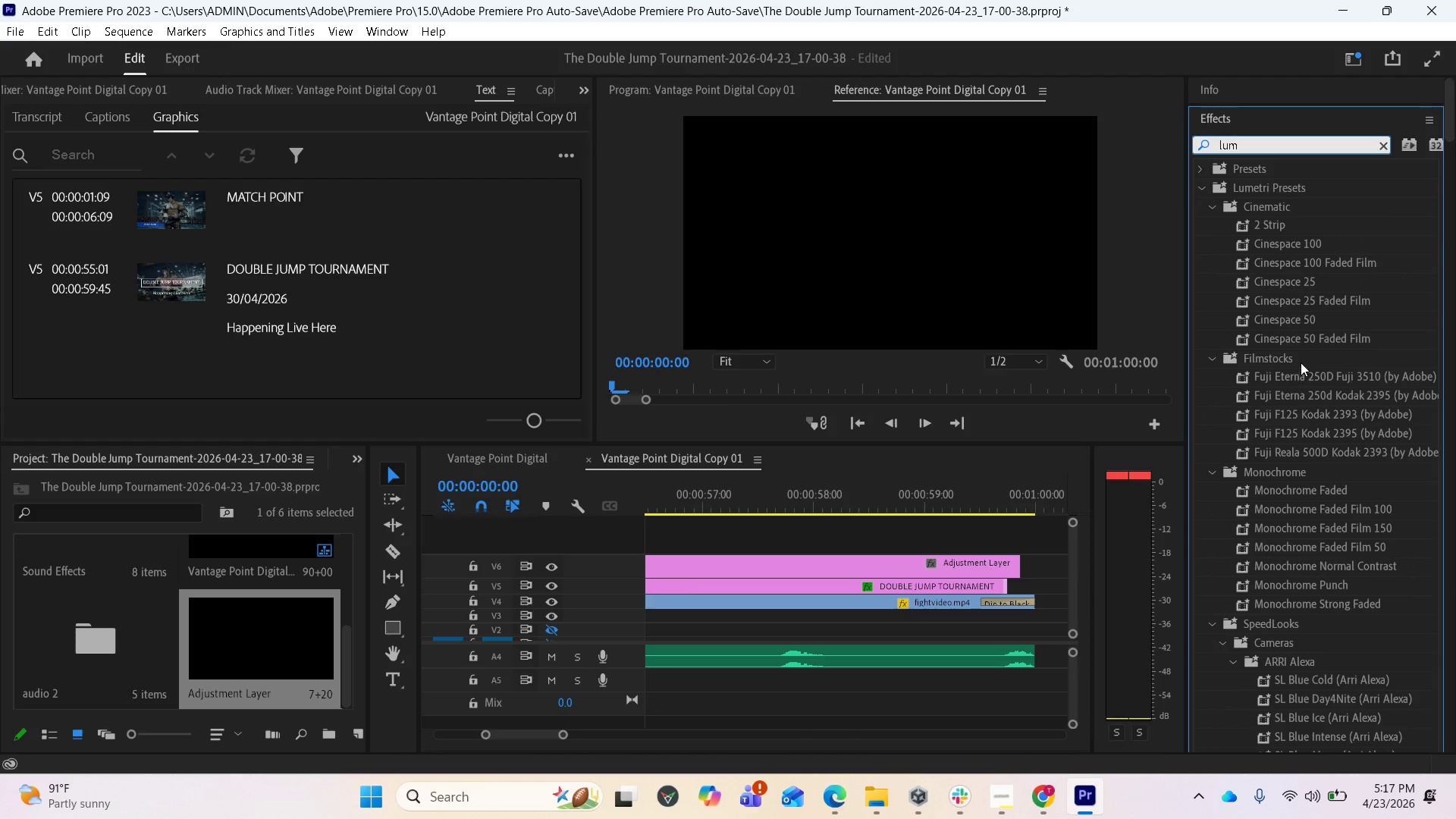 
scroll: coordinate [1301, 360], scroll_direction: down, amount: 1.0
 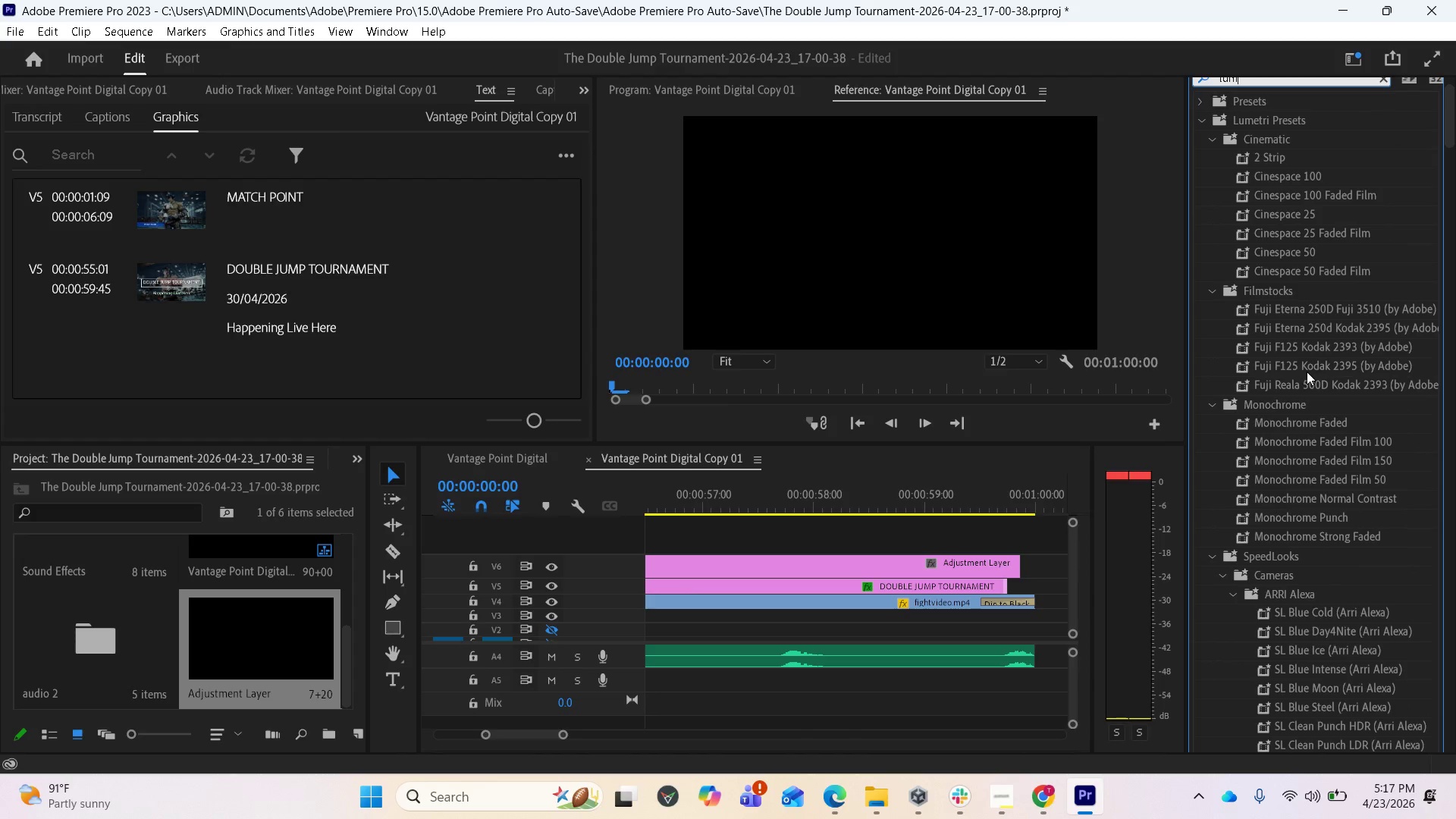 
scroll: coordinate [1307, 372], scroll_direction: up, amount: 1.0
 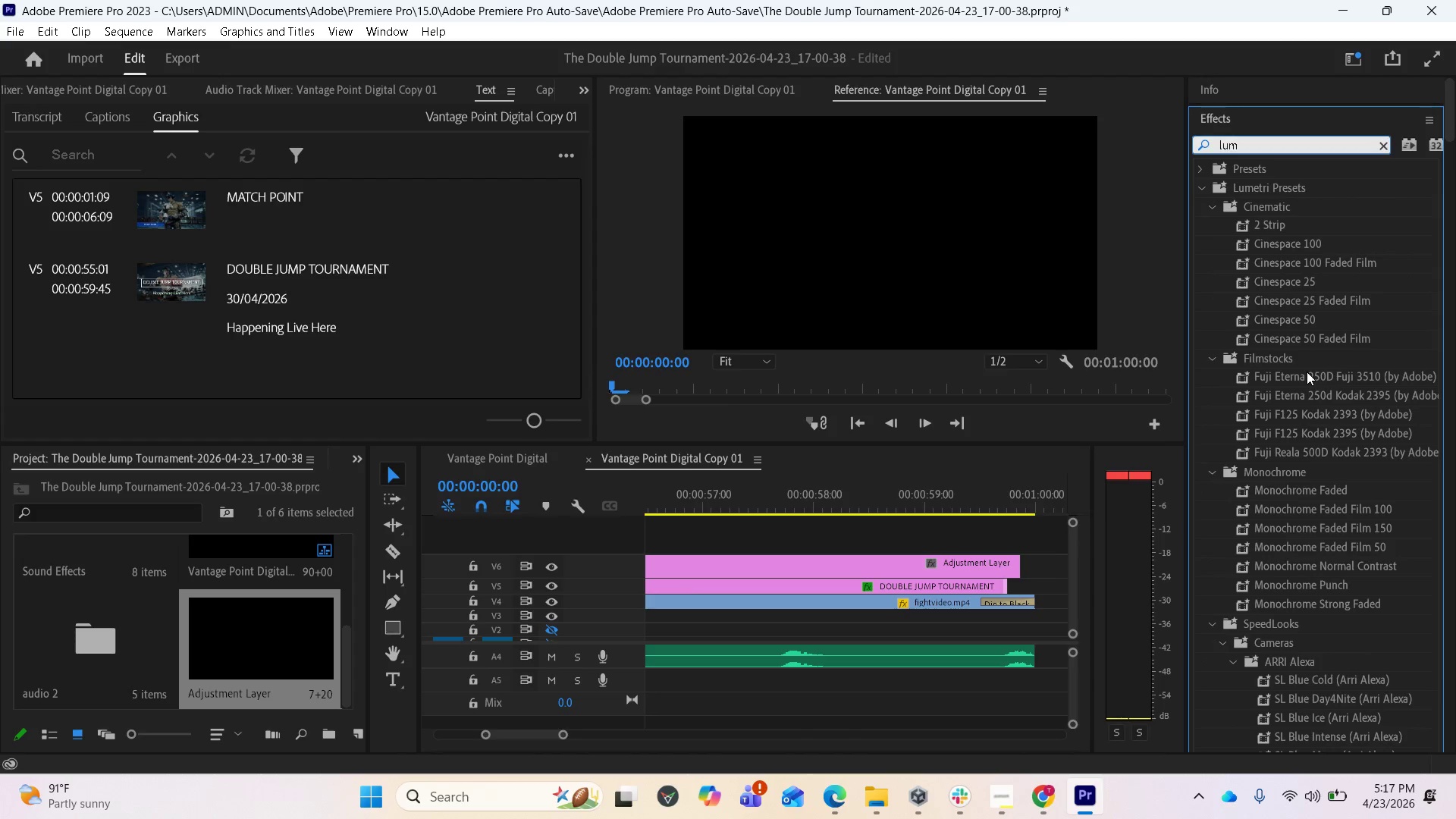 
type(et)
 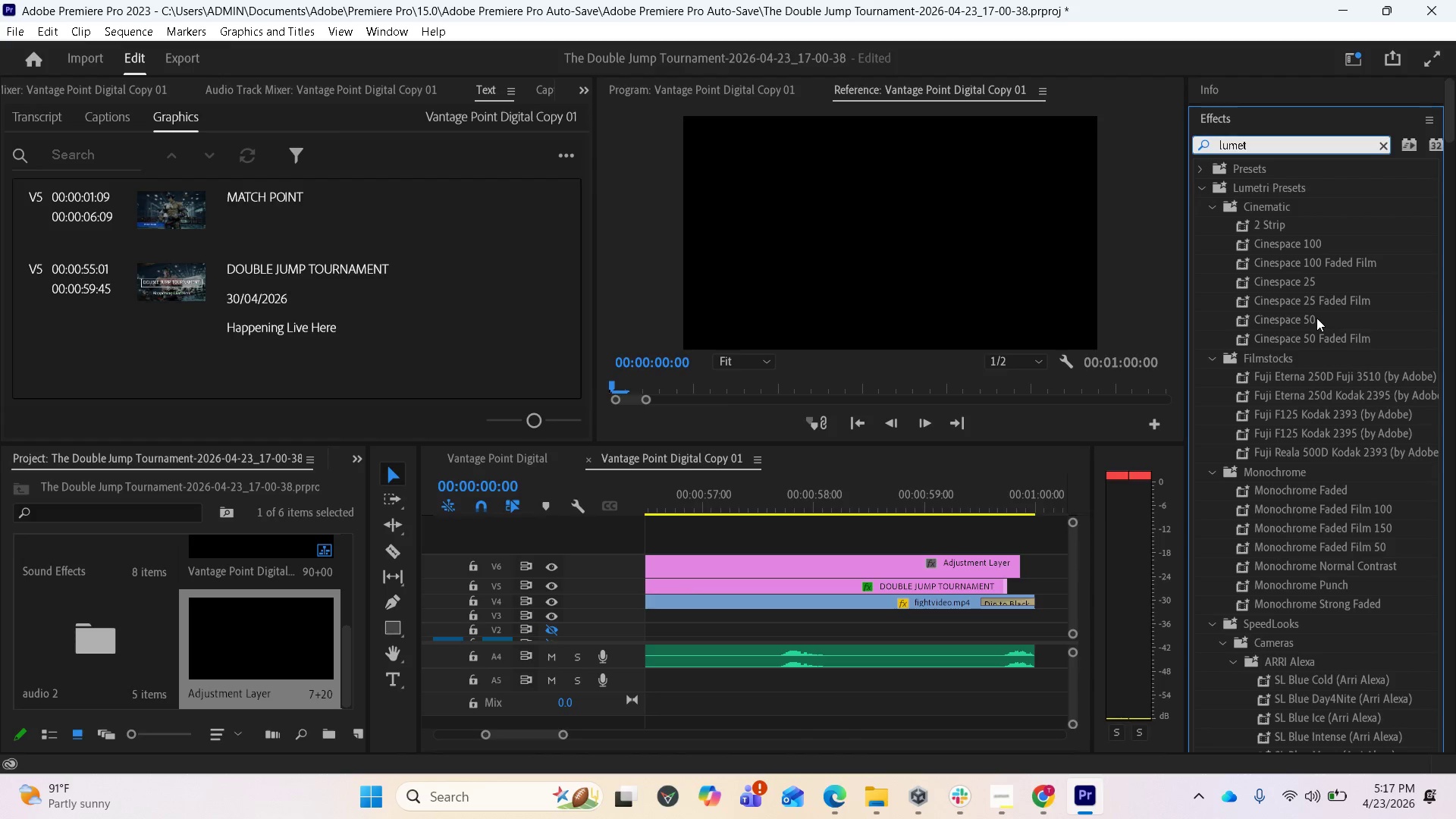 
type(ri col)
 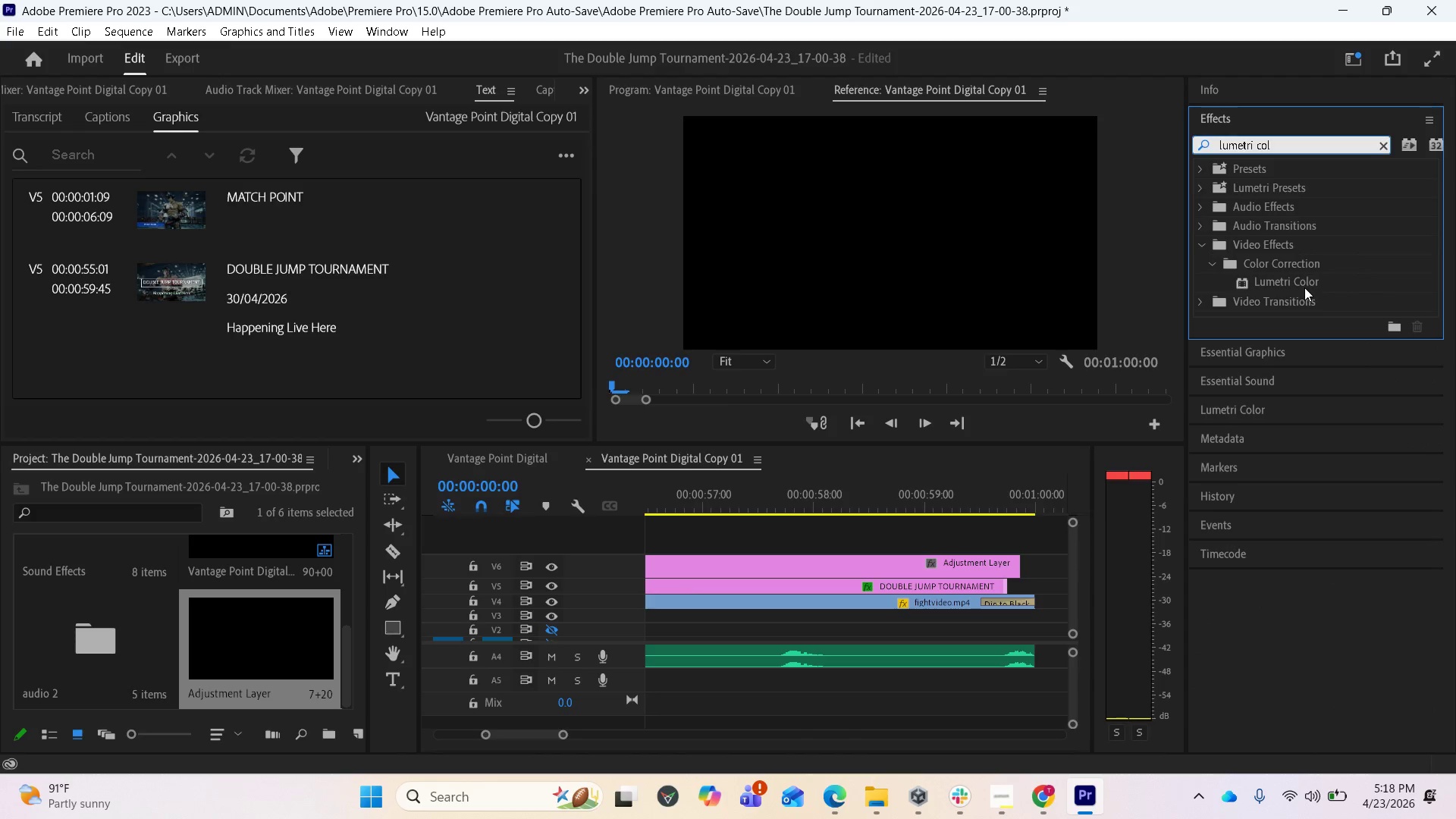 
left_click_drag(start_coordinate=[1307, 281], to_coordinate=[855, 568])
 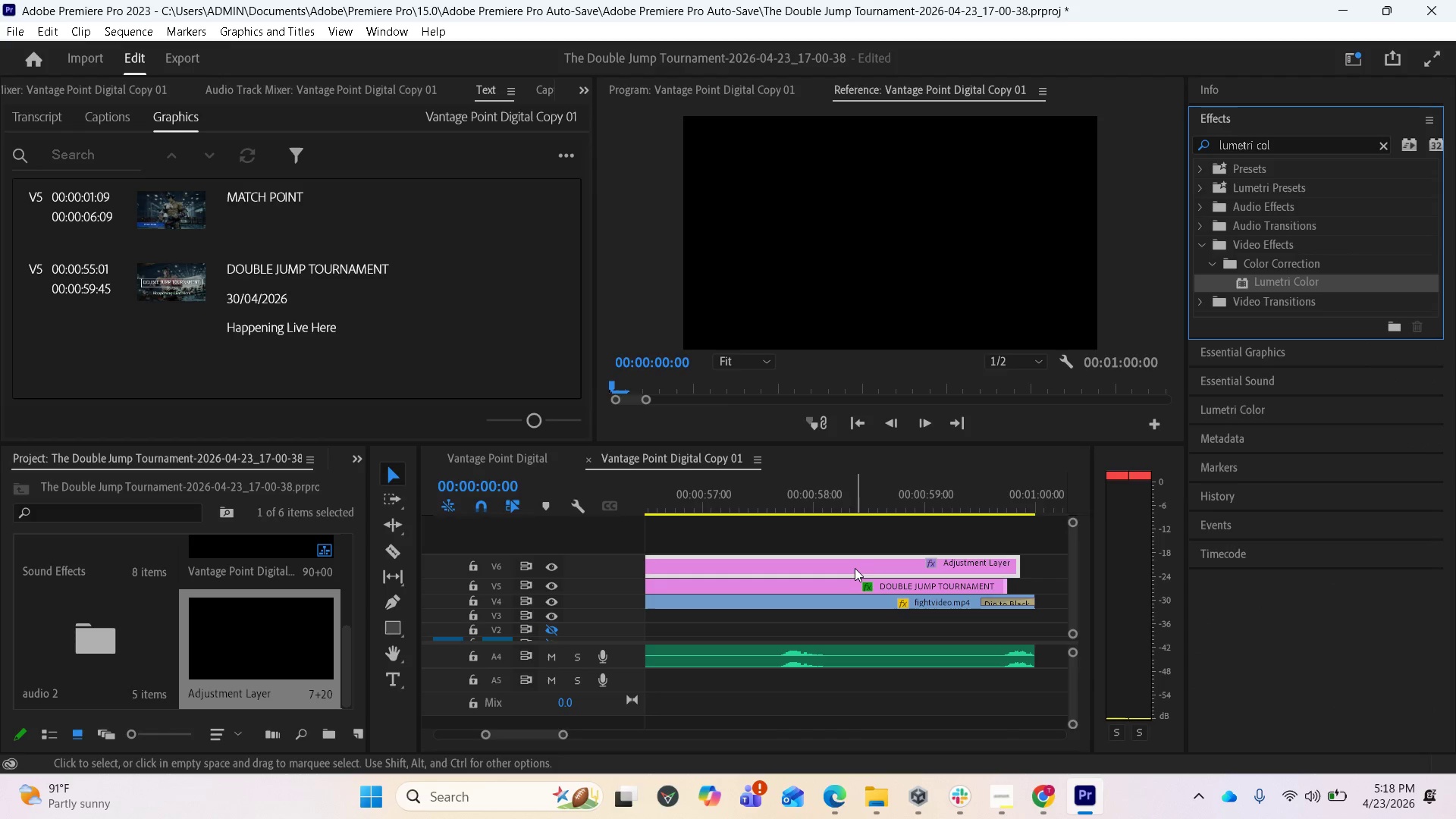 
left_click([855, 566])
 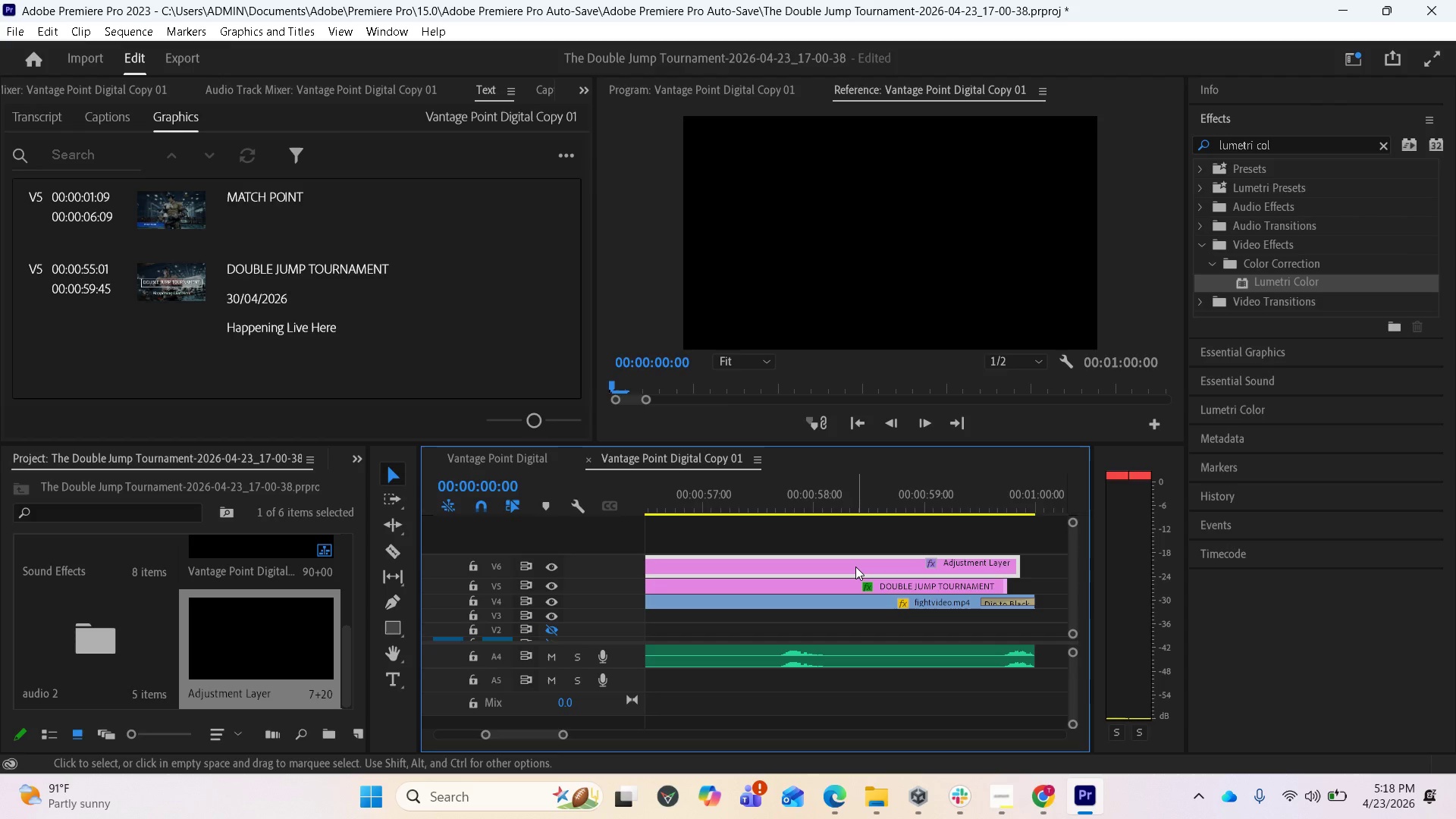 
double_click([855, 566])
 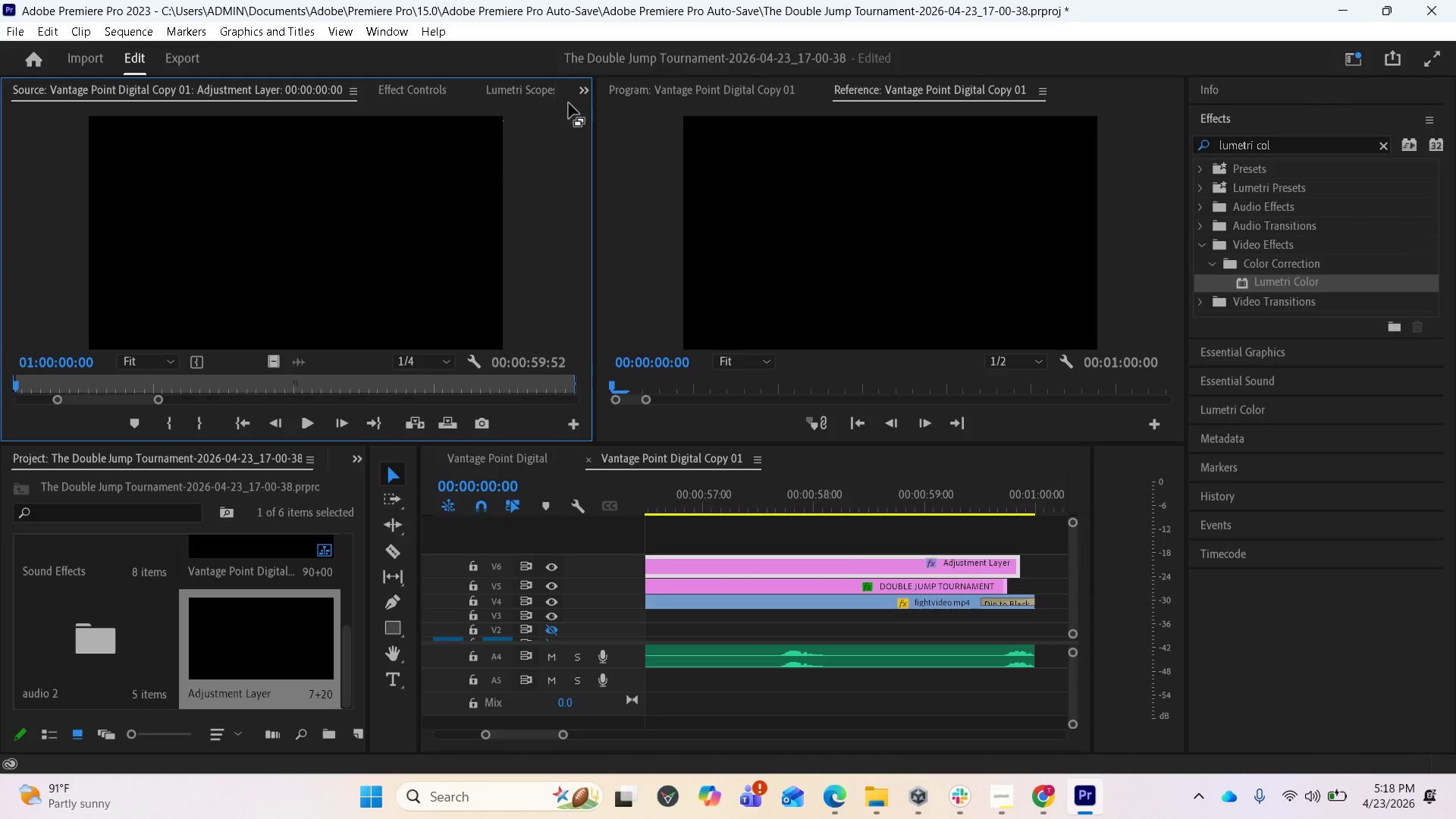 
left_click([429, 90])
 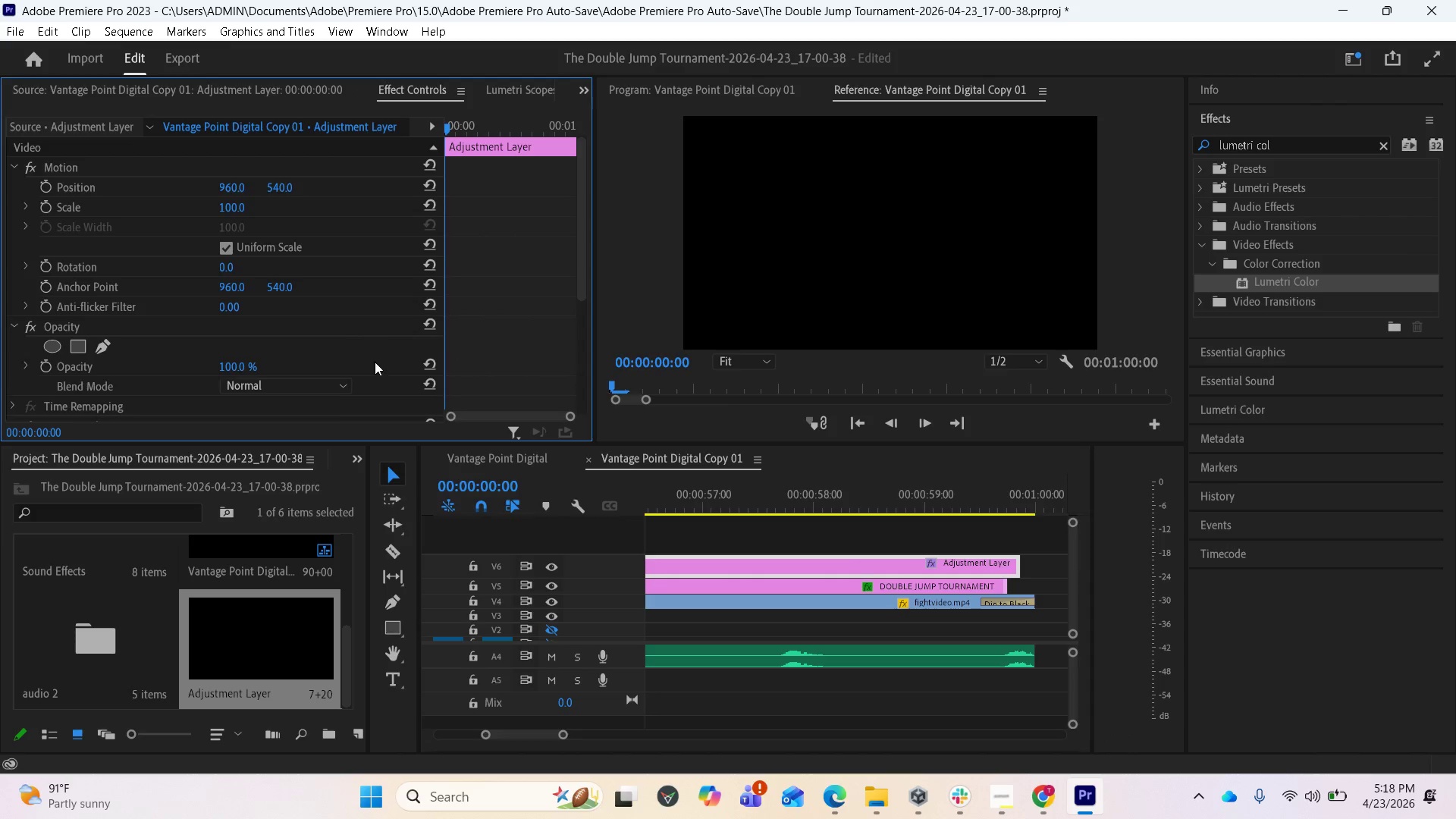 
scroll: coordinate [373, 380], scroll_direction: down, amount: 12.0
 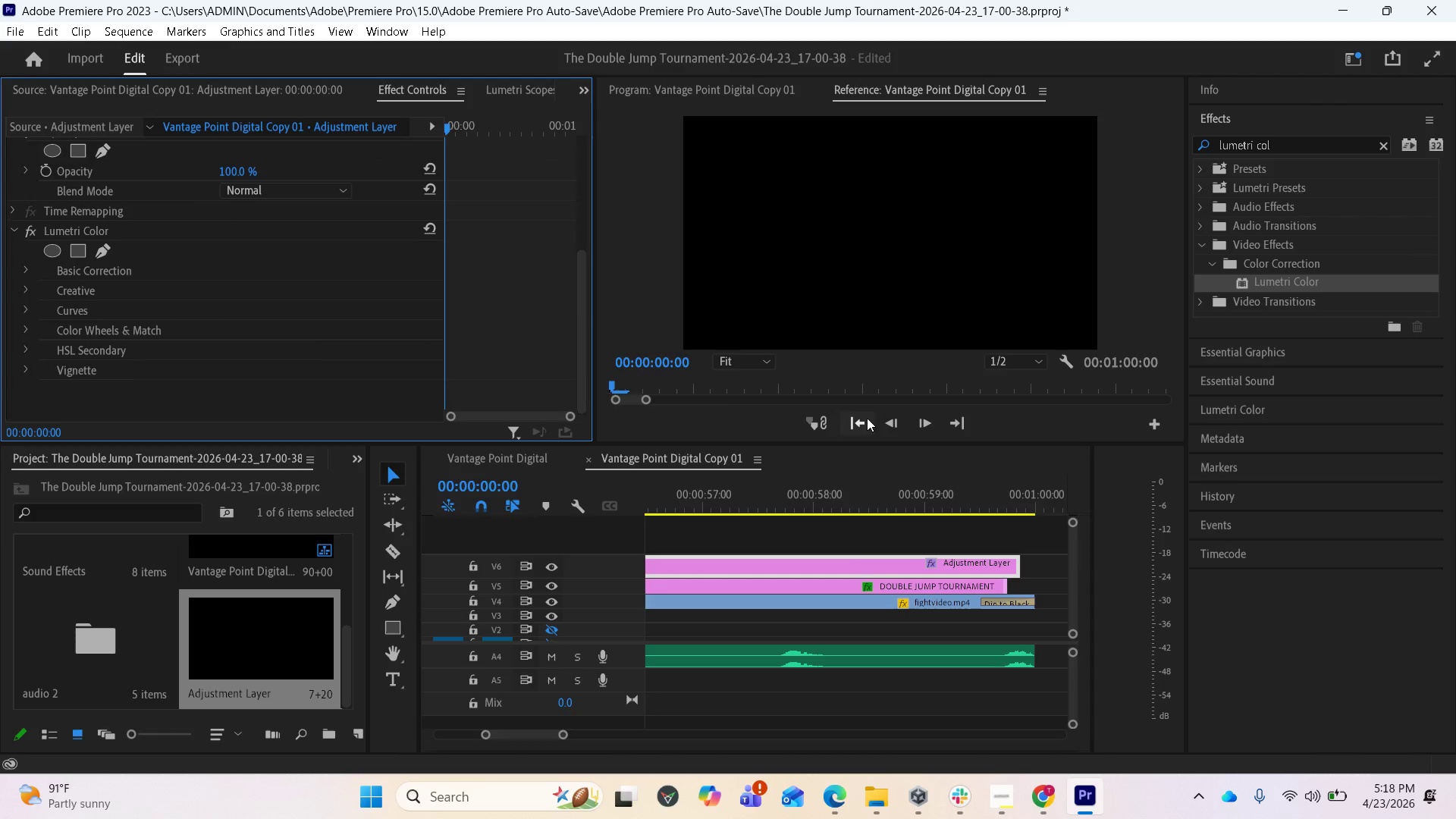 
left_click([689, 92])
 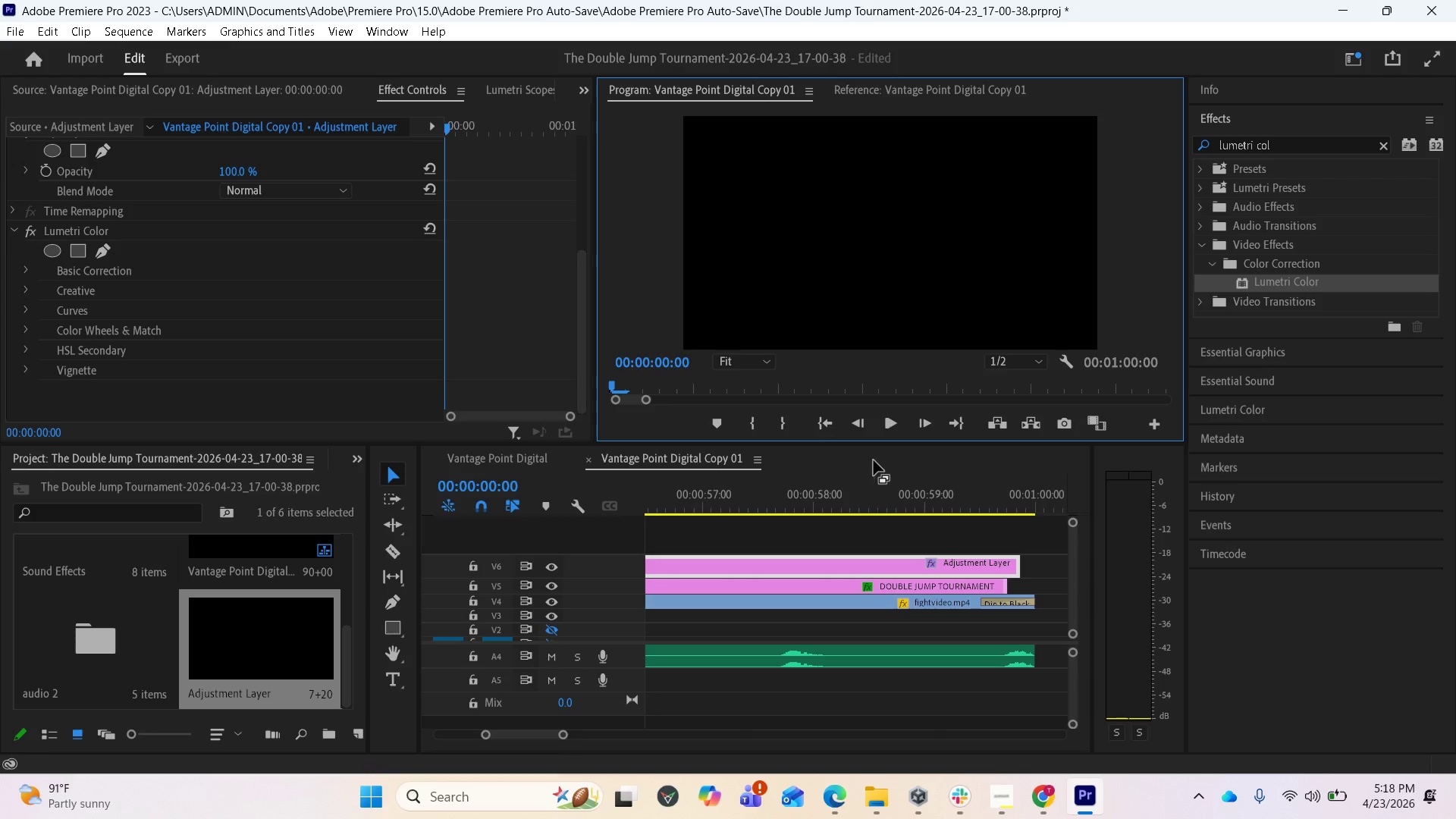 
left_click([824, 425])
 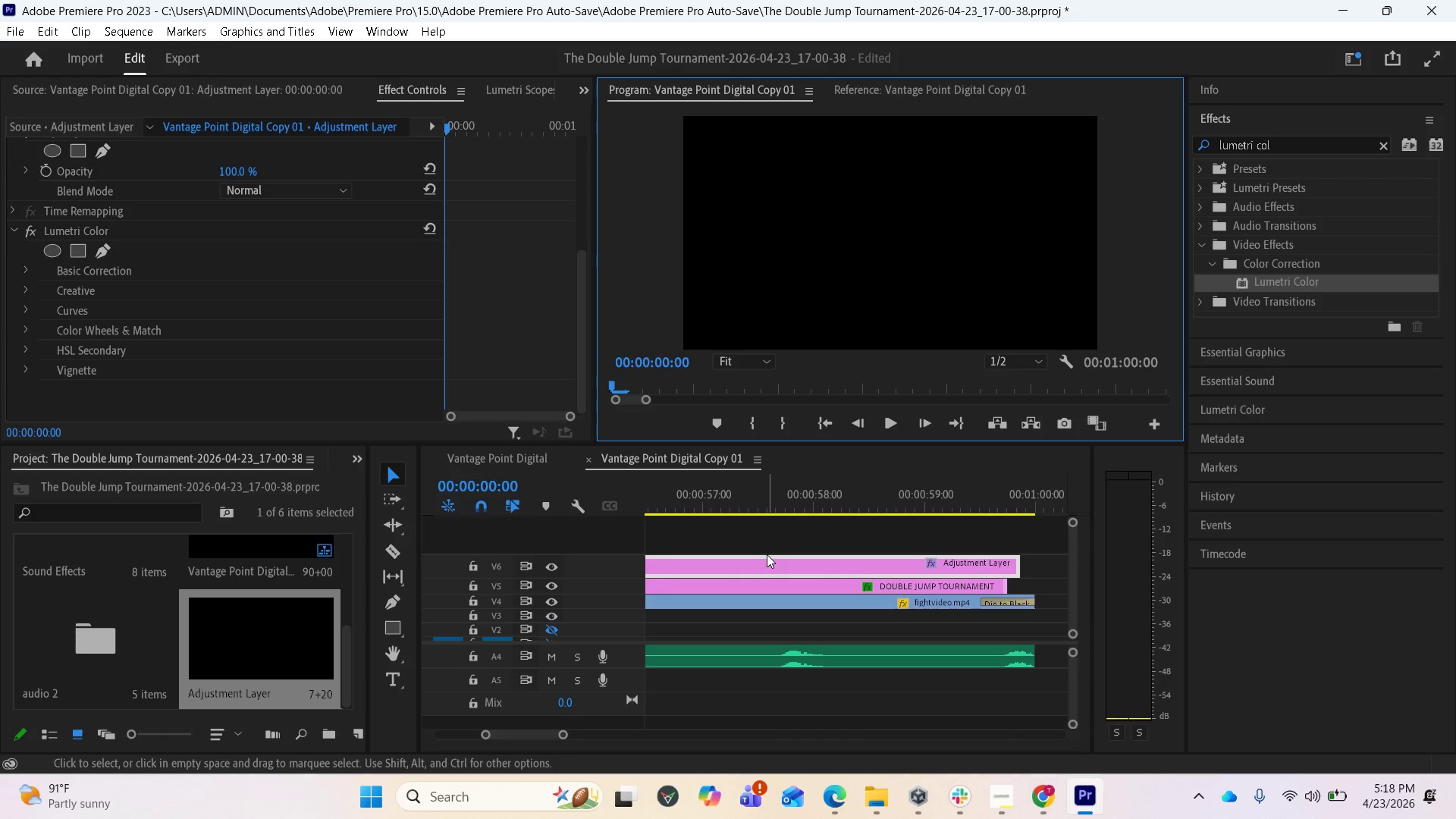 
key(Space)
 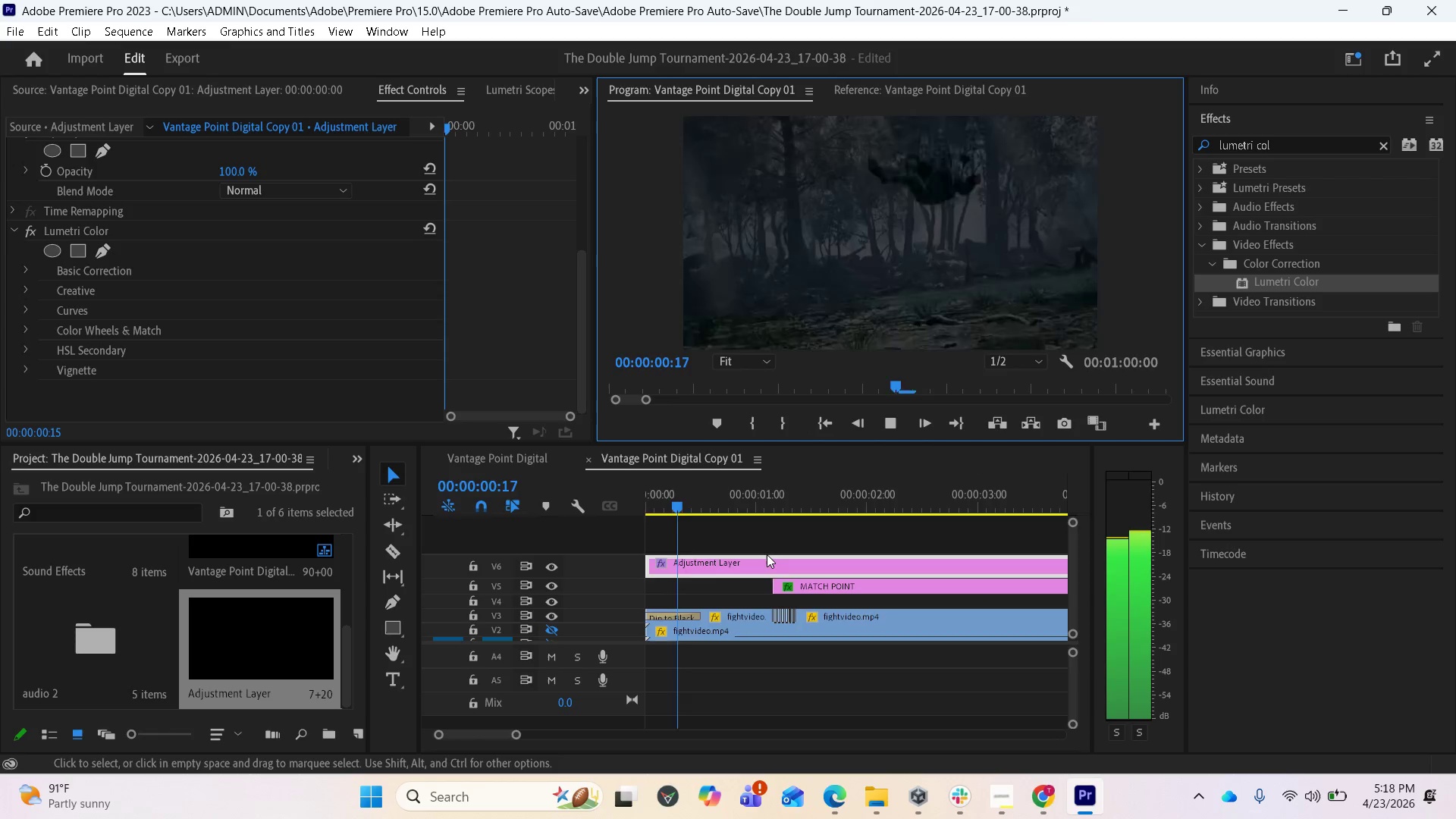 
key(Space)
 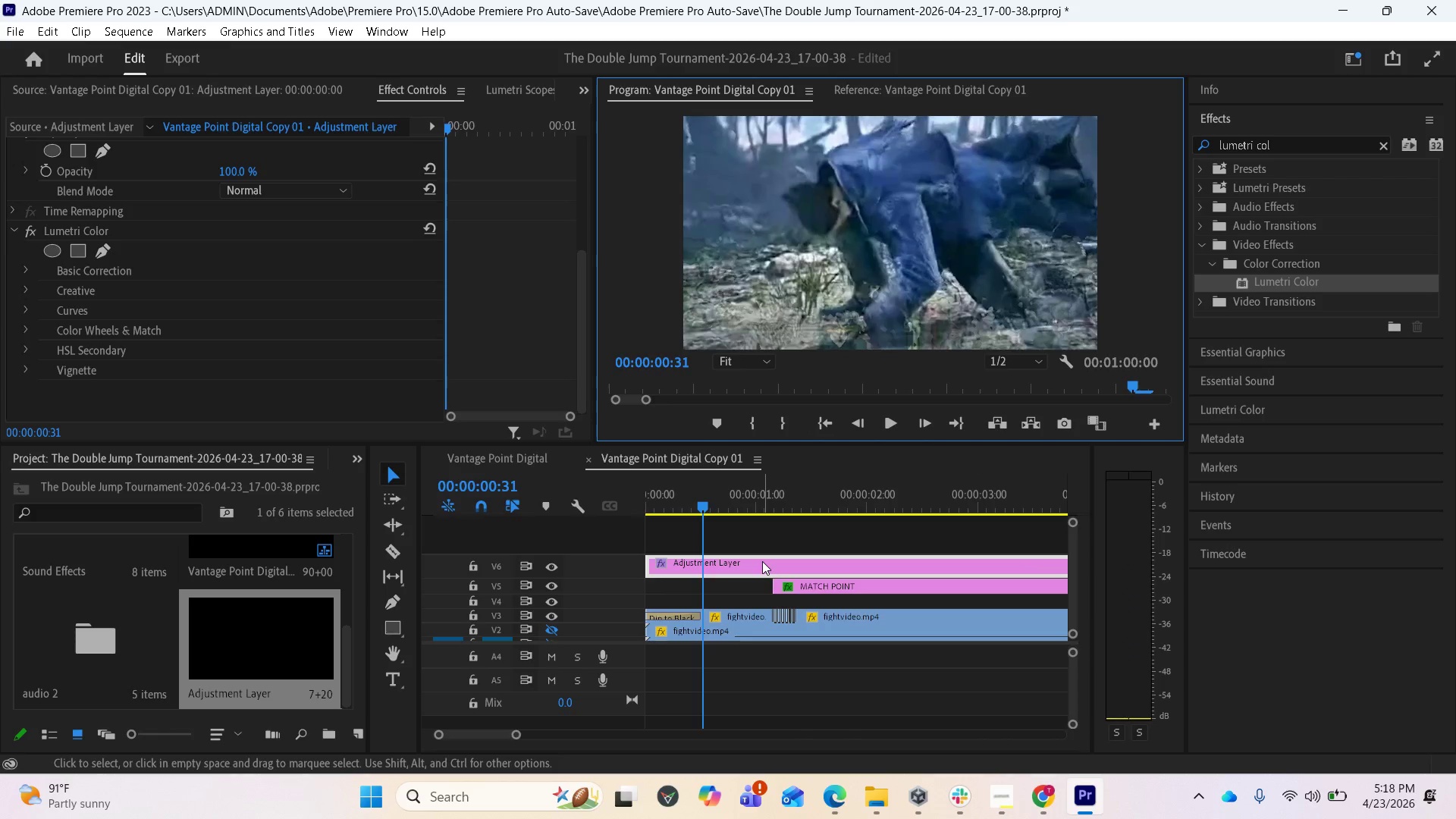 
left_click([762, 561])
 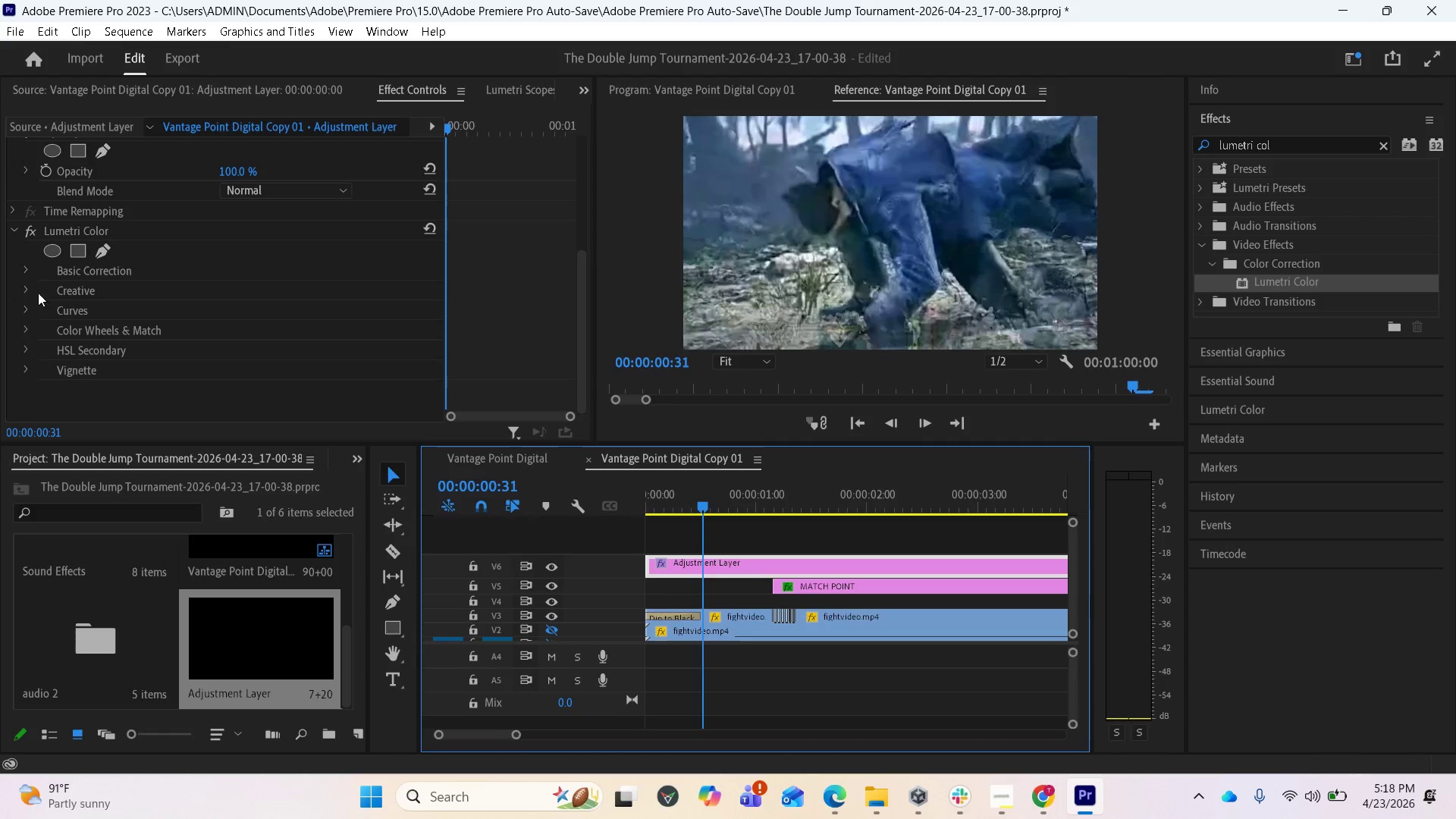 
left_click([839, 789])
 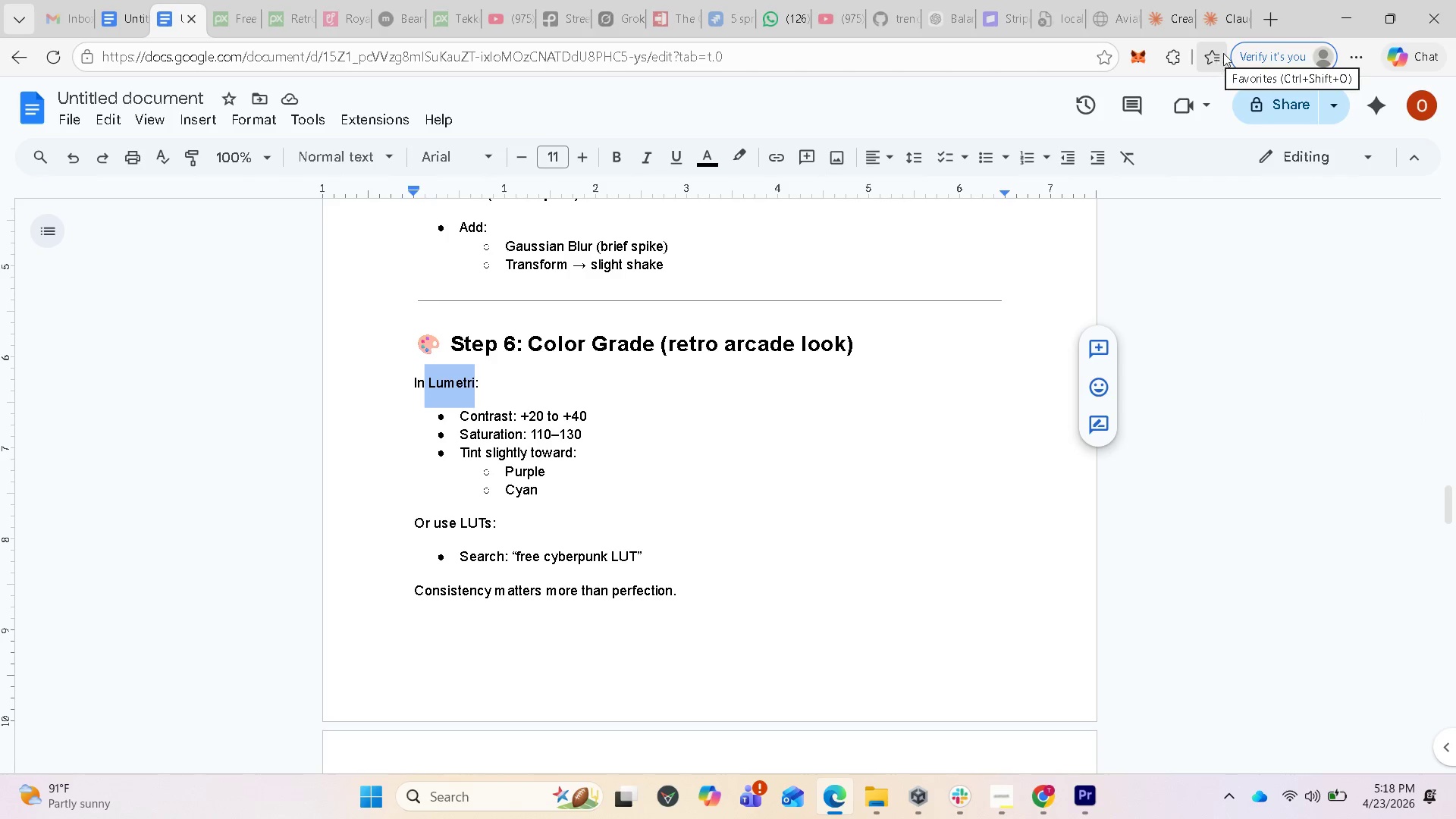 
wait(7.42)
 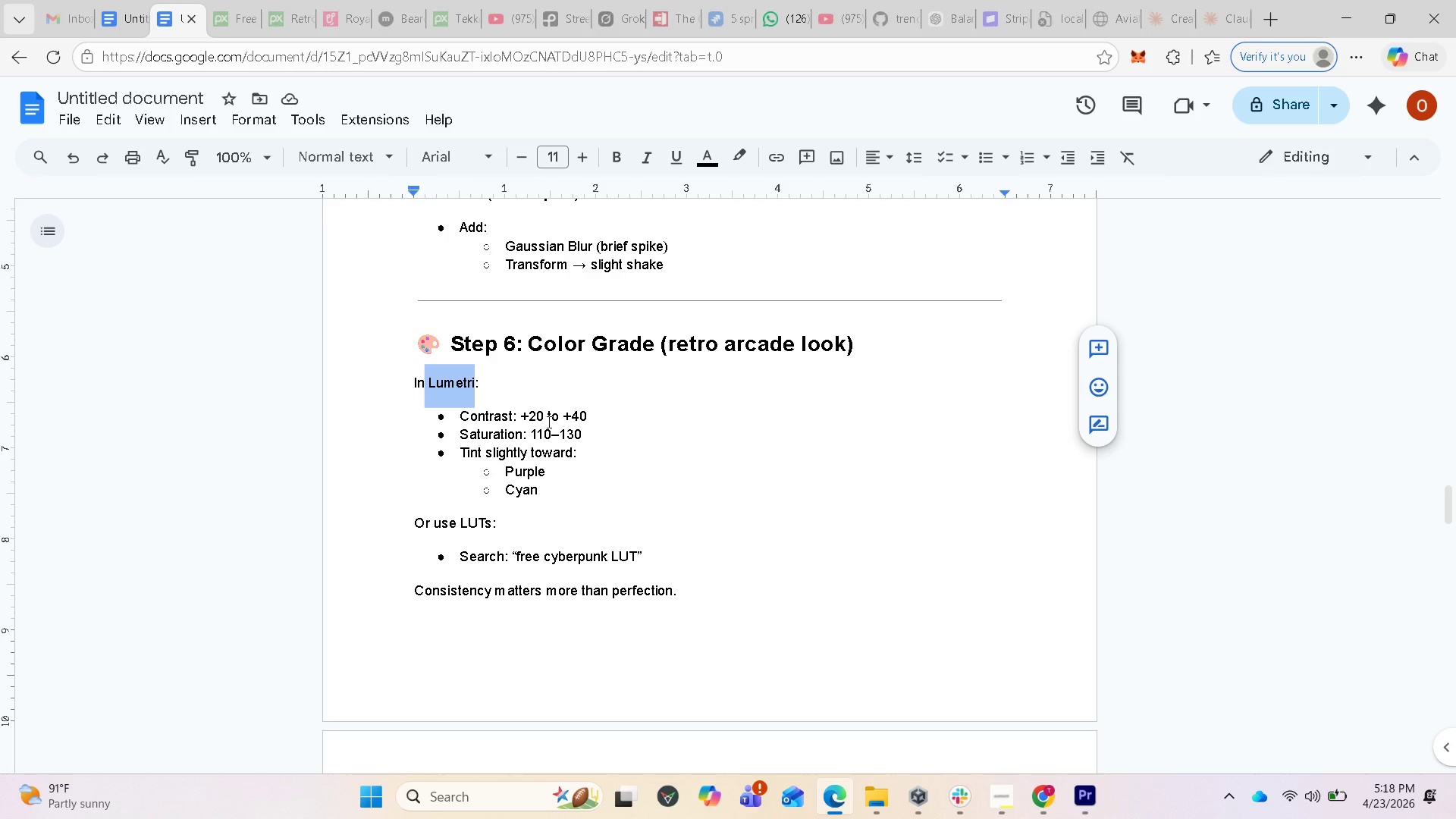 
scroll: coordinate [809, 441], scroll_direction: down, amount: 2.0
 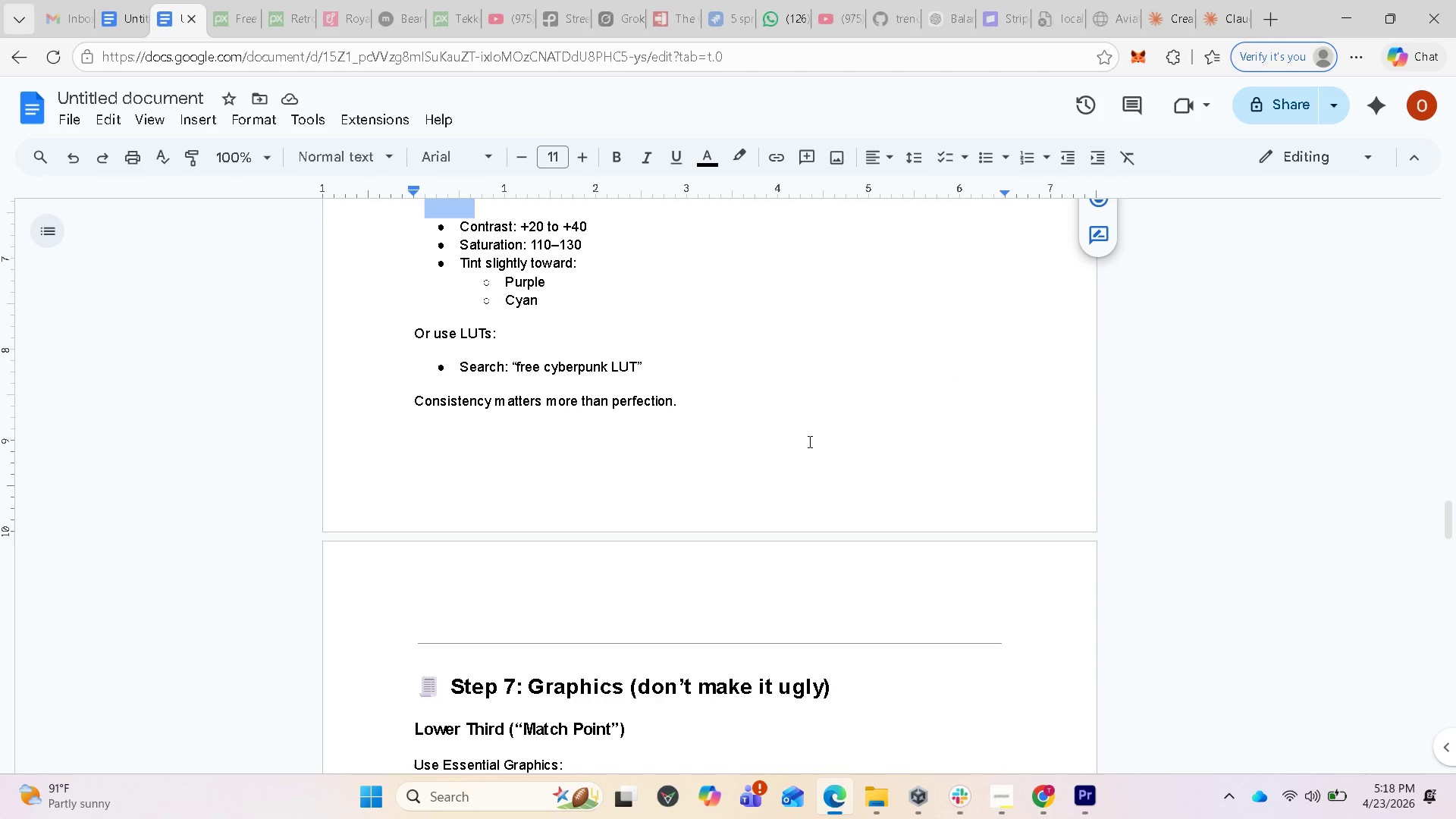 
scroll: coordinate [843, 434], scroll_direction: up, amount: 11.0